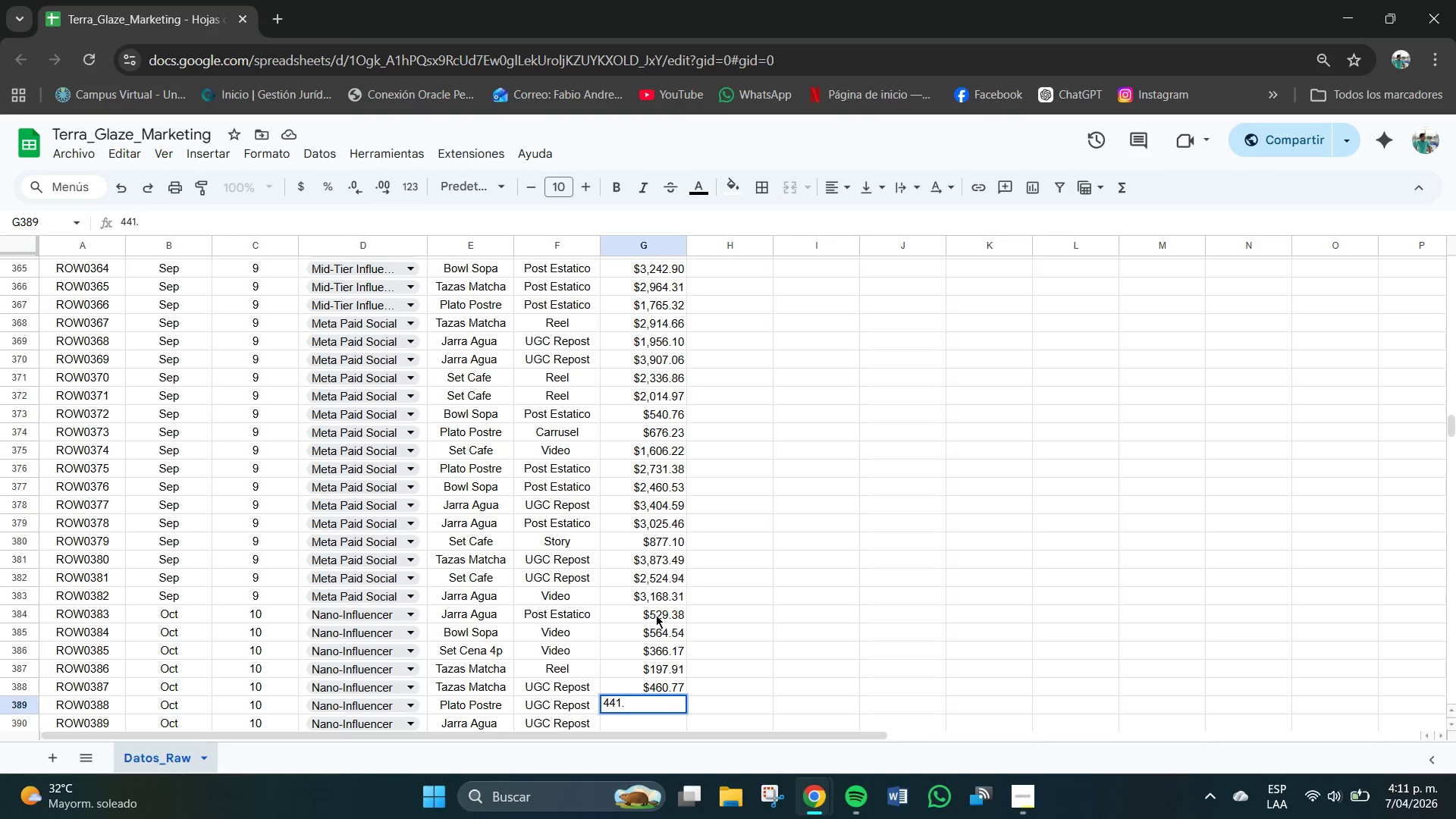 
key(Numpad2)
 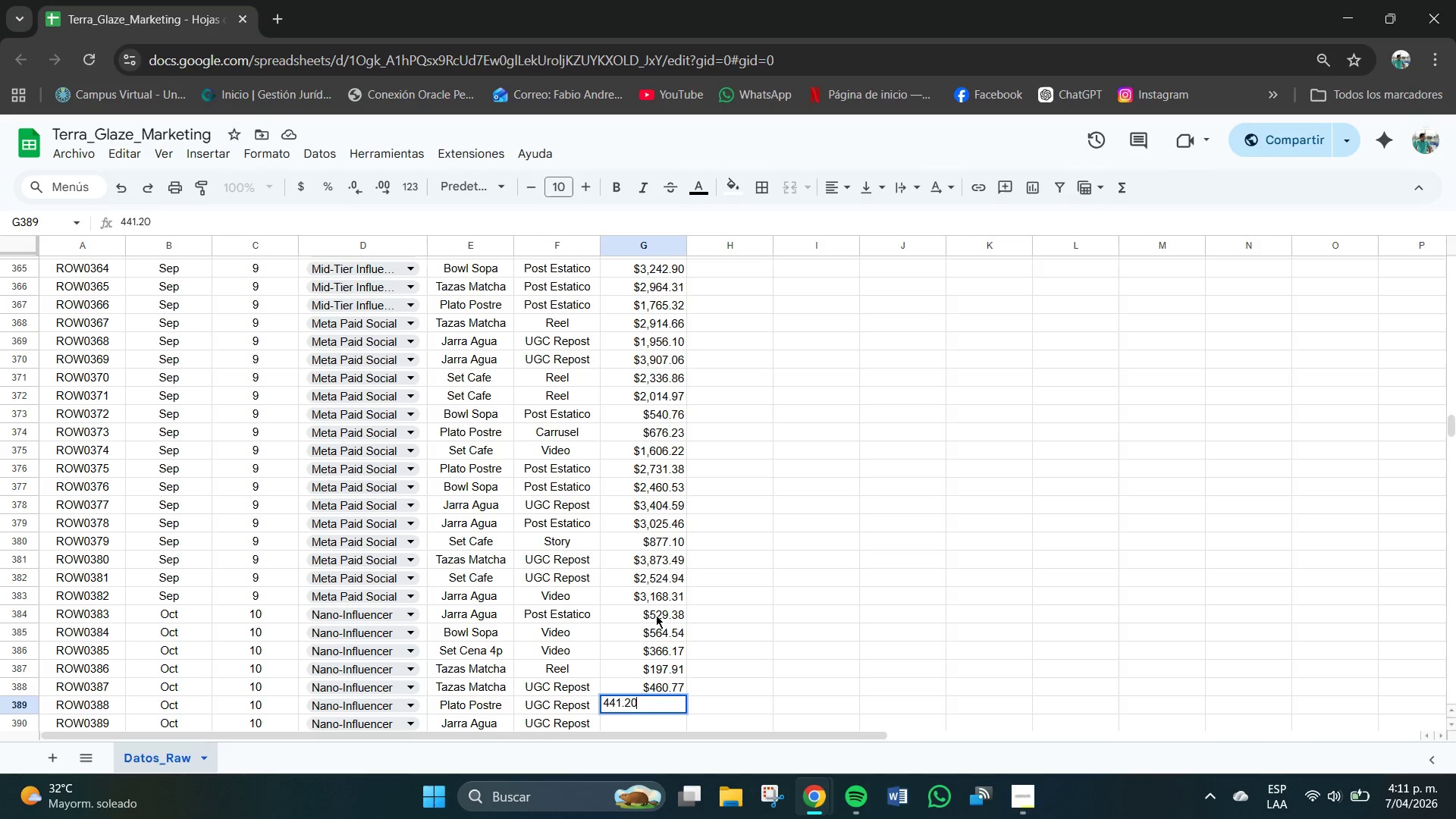 
key(Numpad0)
 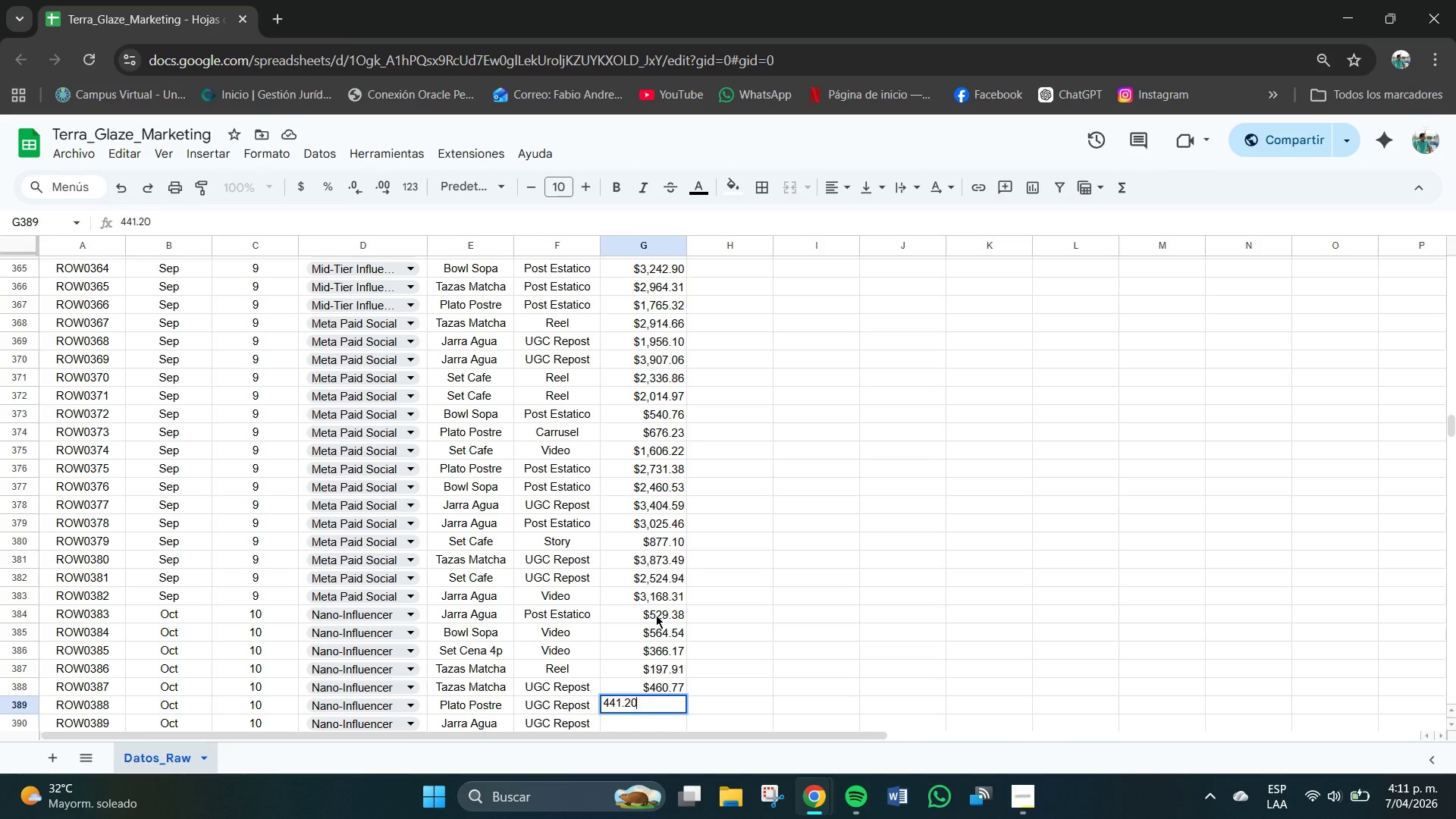 
key(NumpadEnter)
 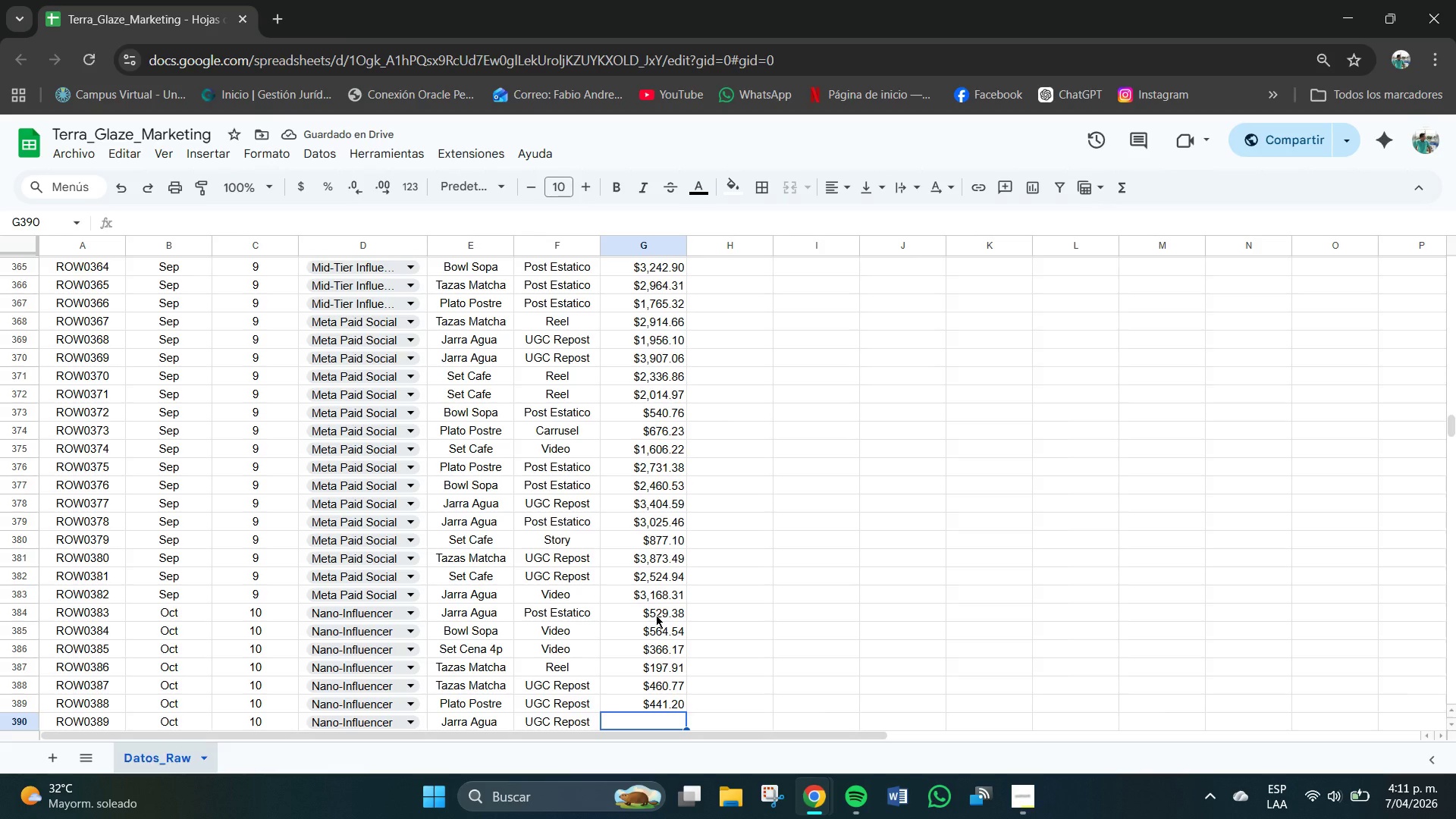 
key(Numpad2)
 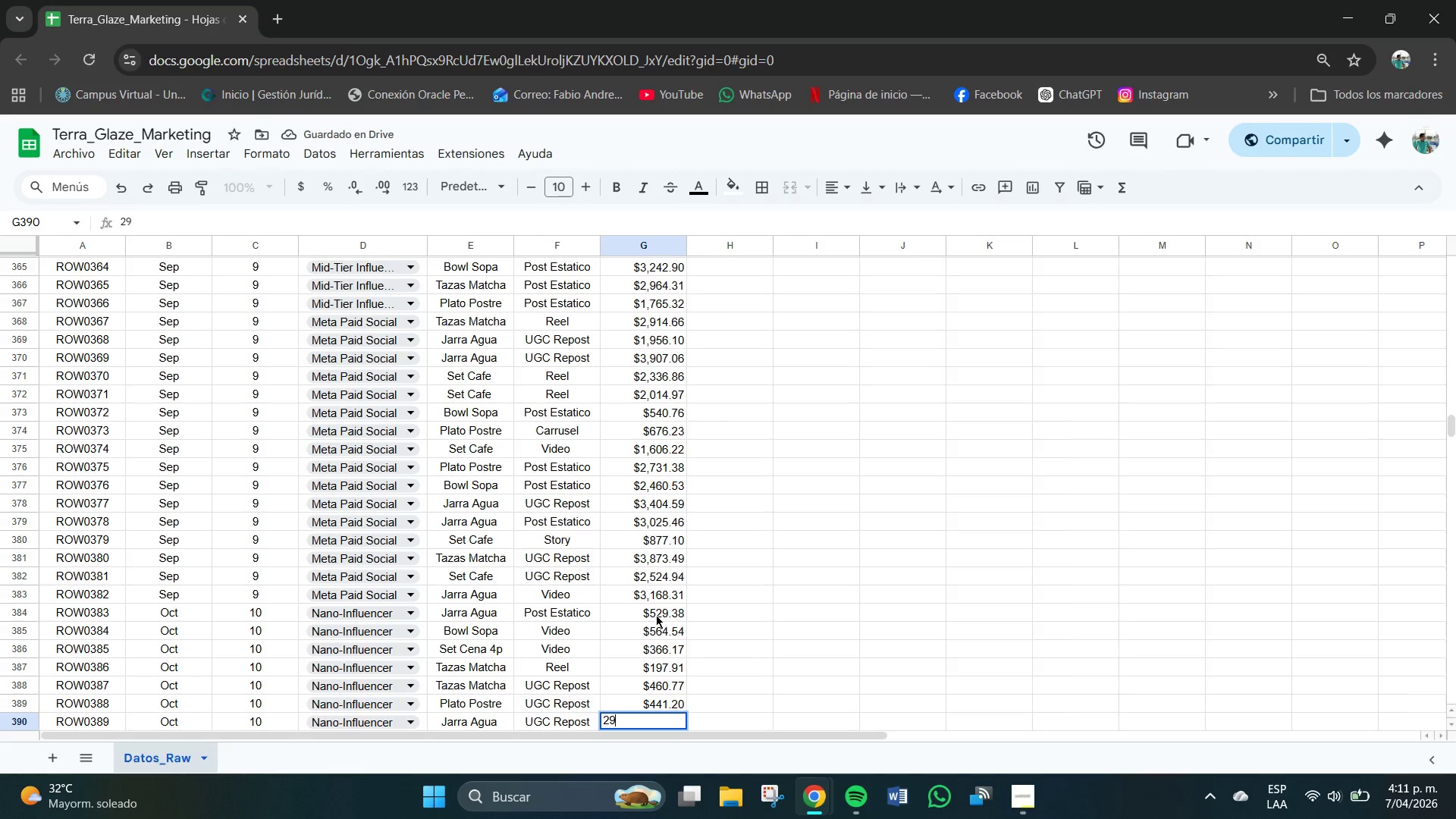 
key(Numpad9)
 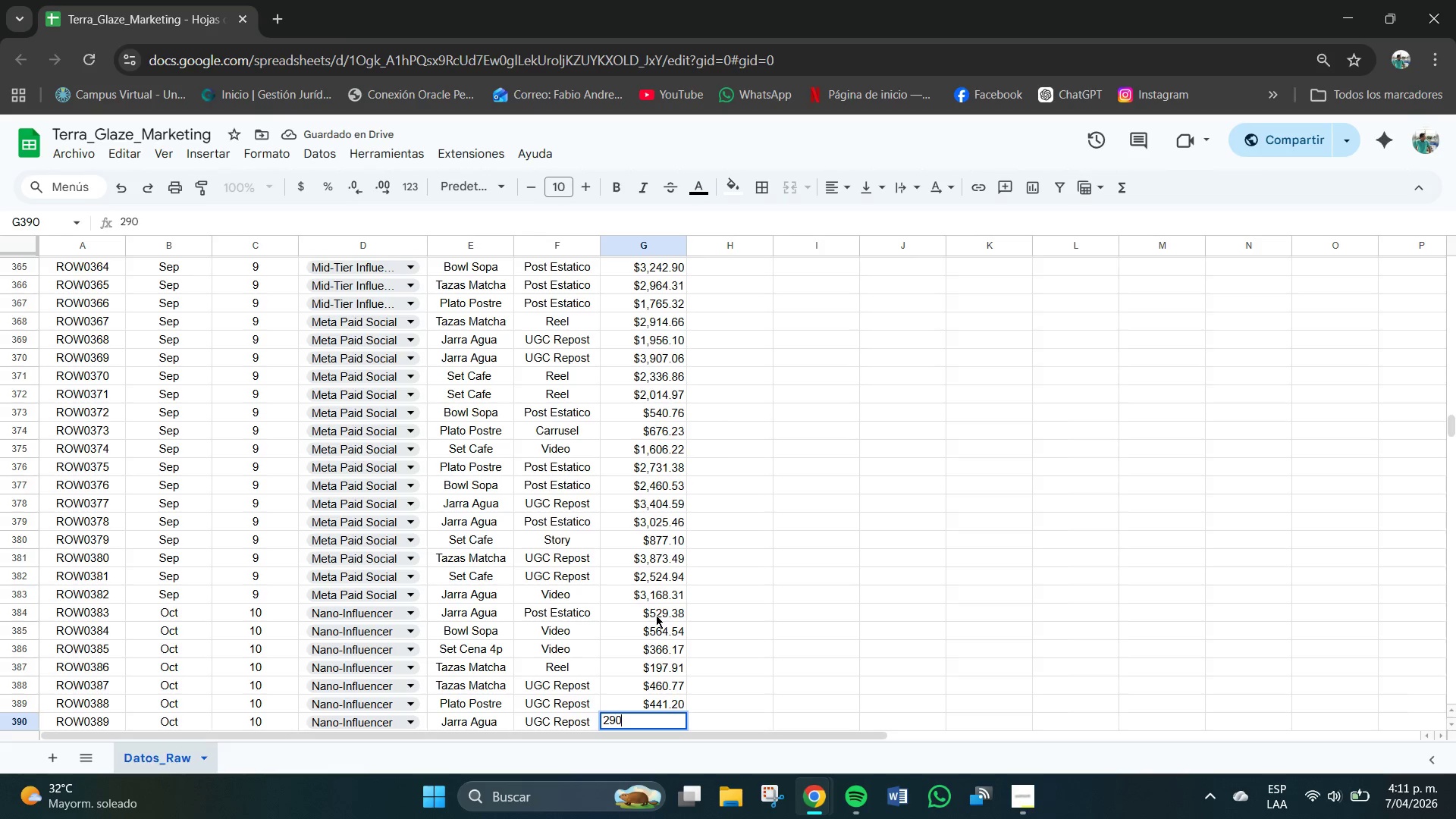 
key(Numpad0)
 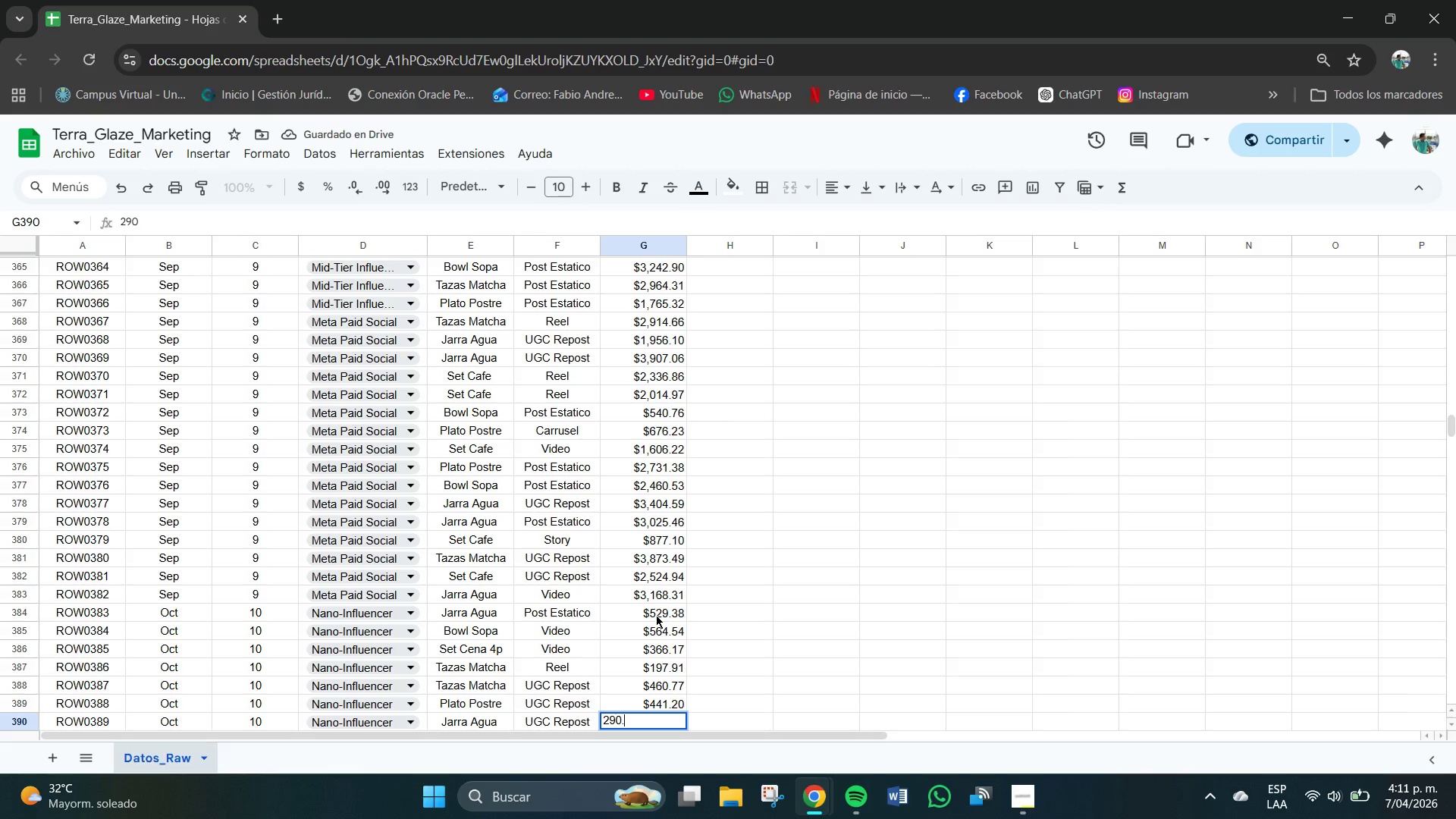 
key(NumpadDecimal)
 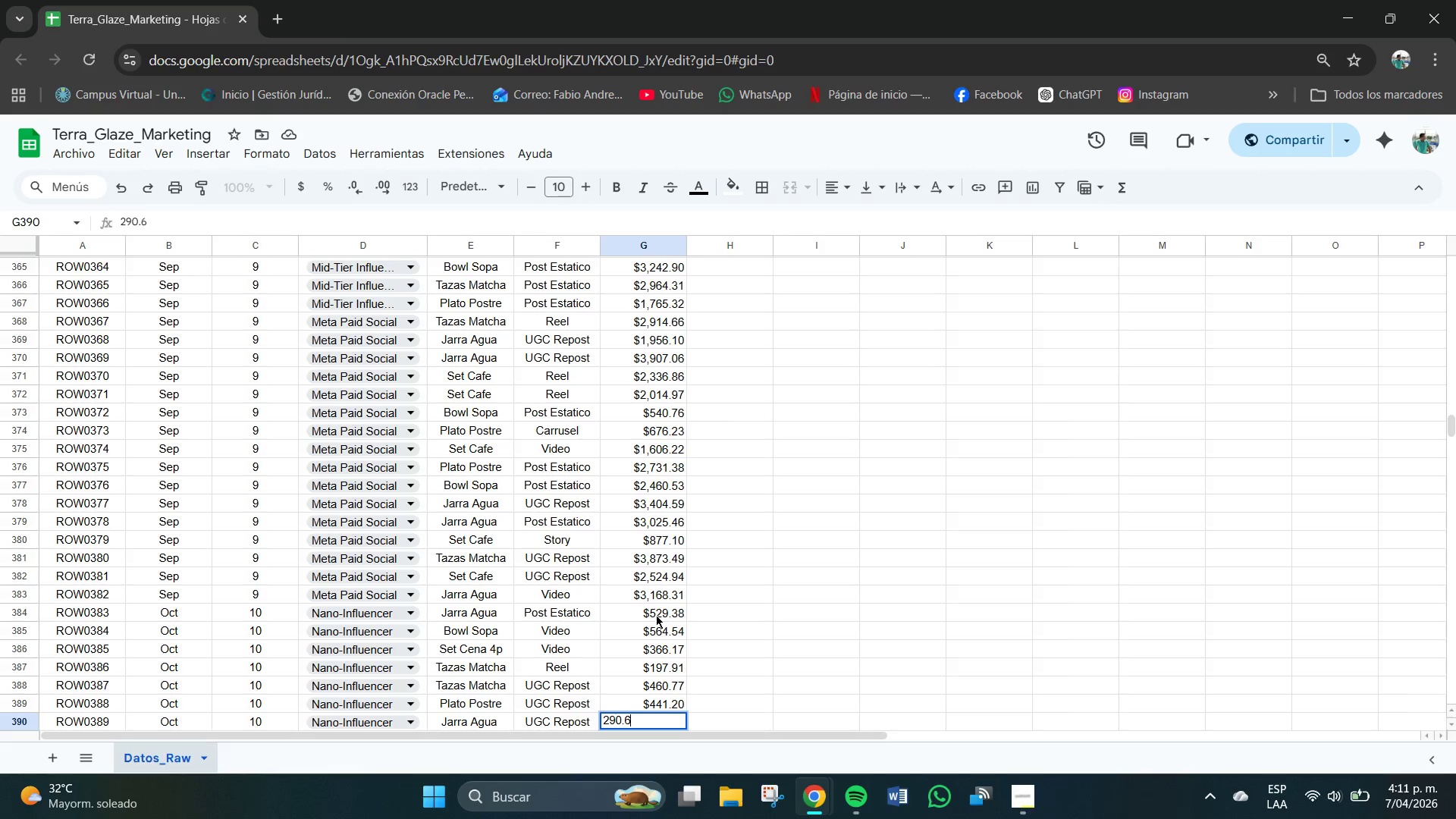 
key(Numpad6)
 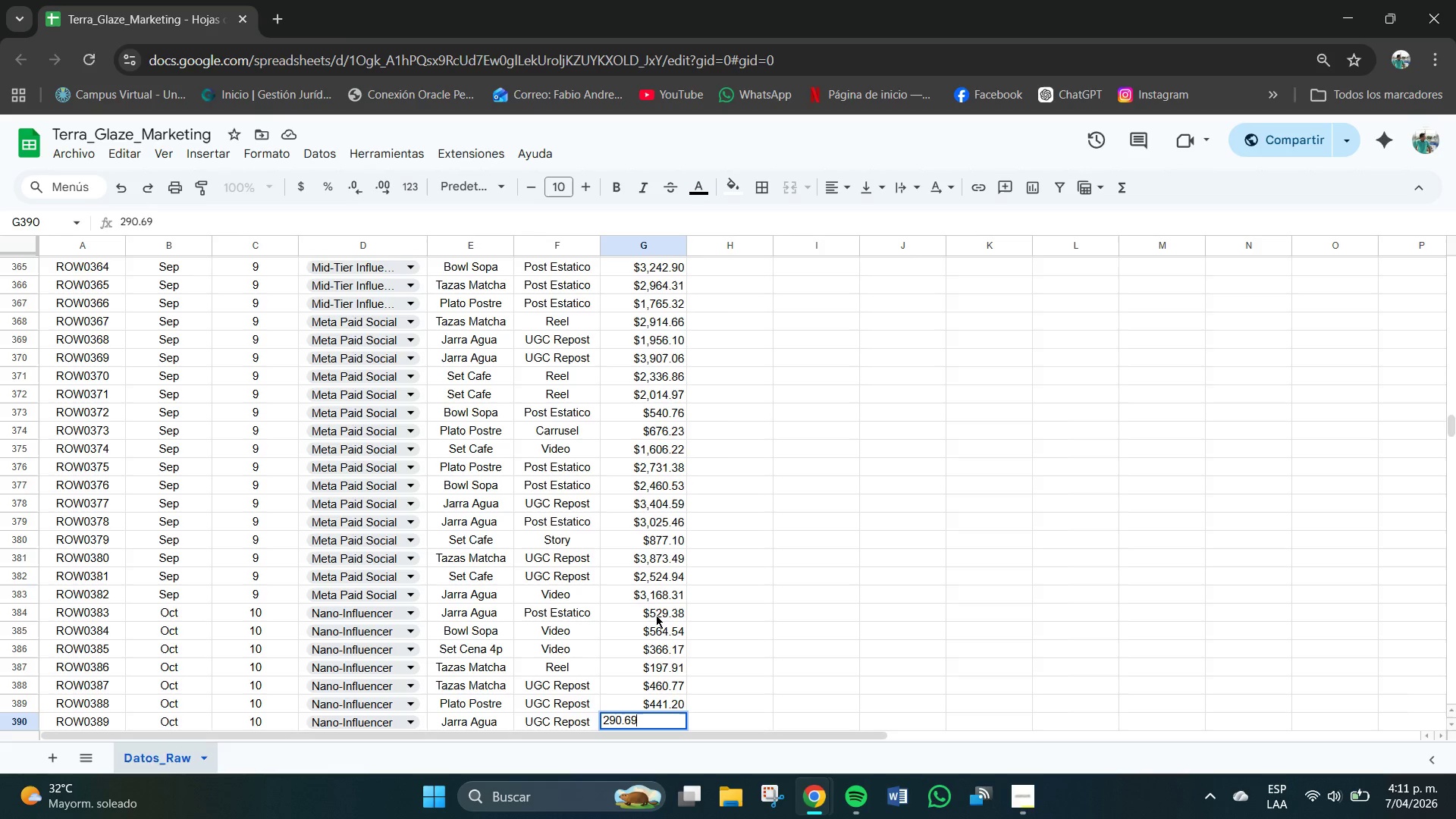 
key(Numpad9)
 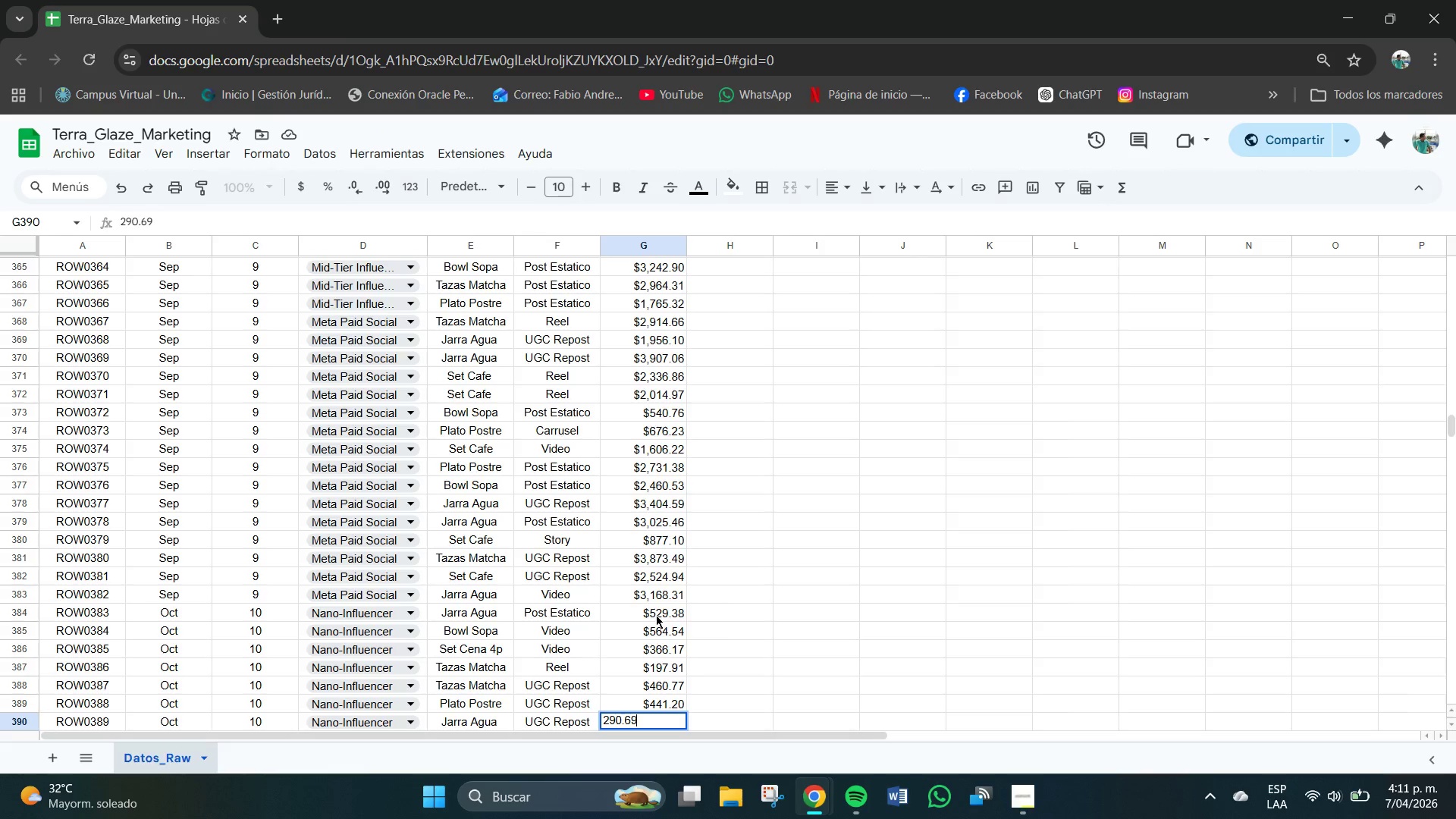 
key(NumpadEnter)
 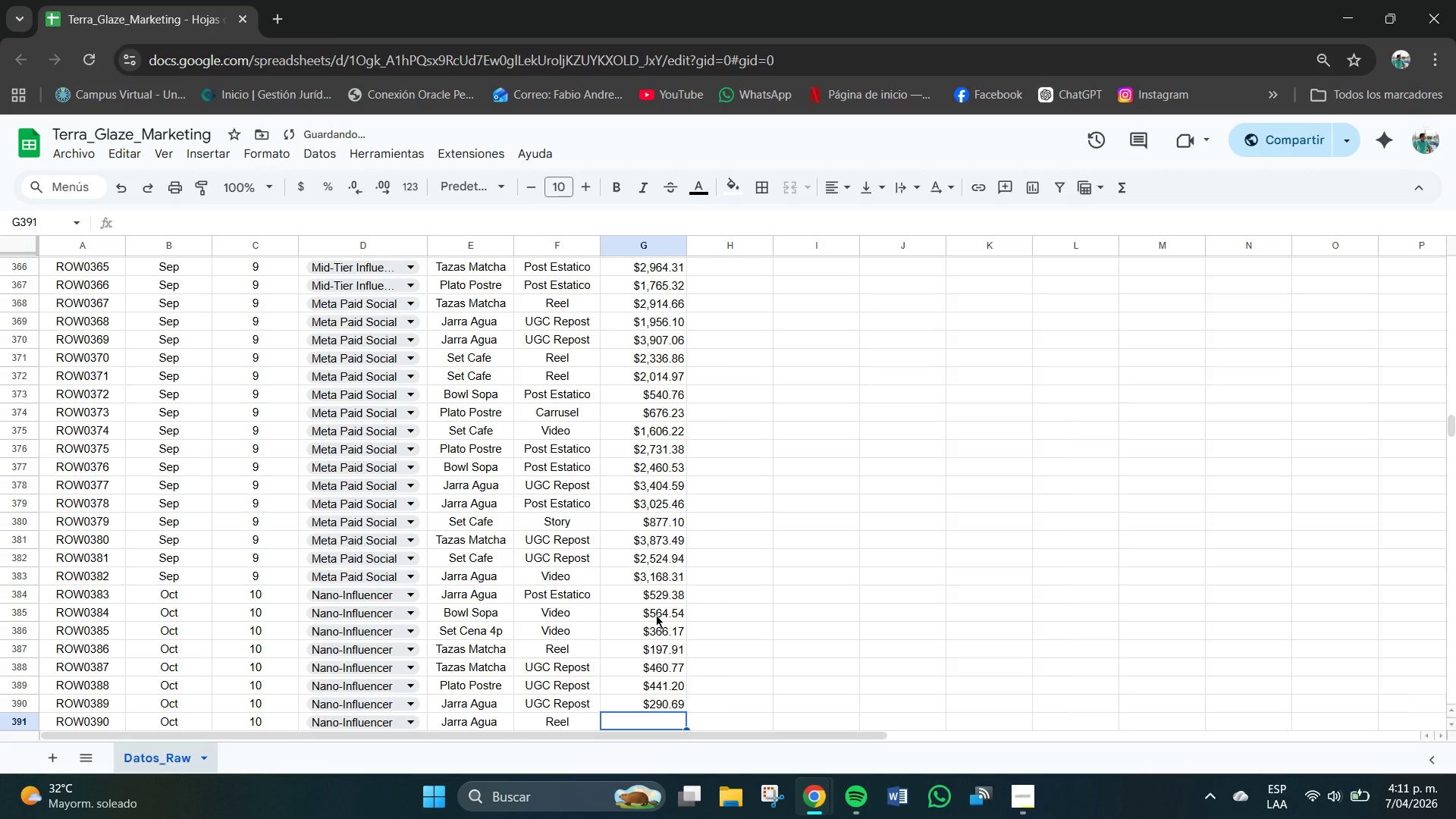 
key(Numpad4)
 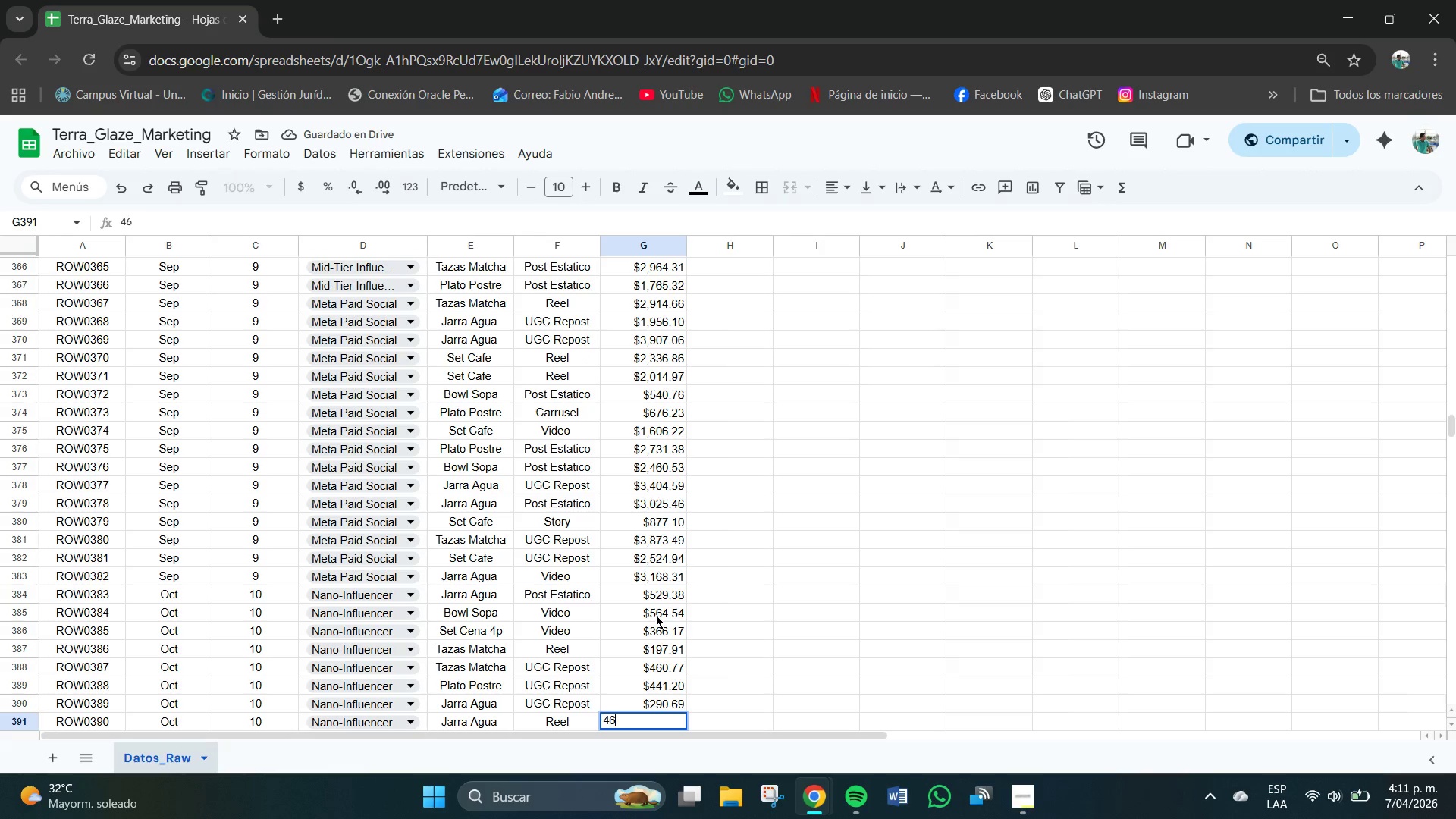 
key(Numpad6)
 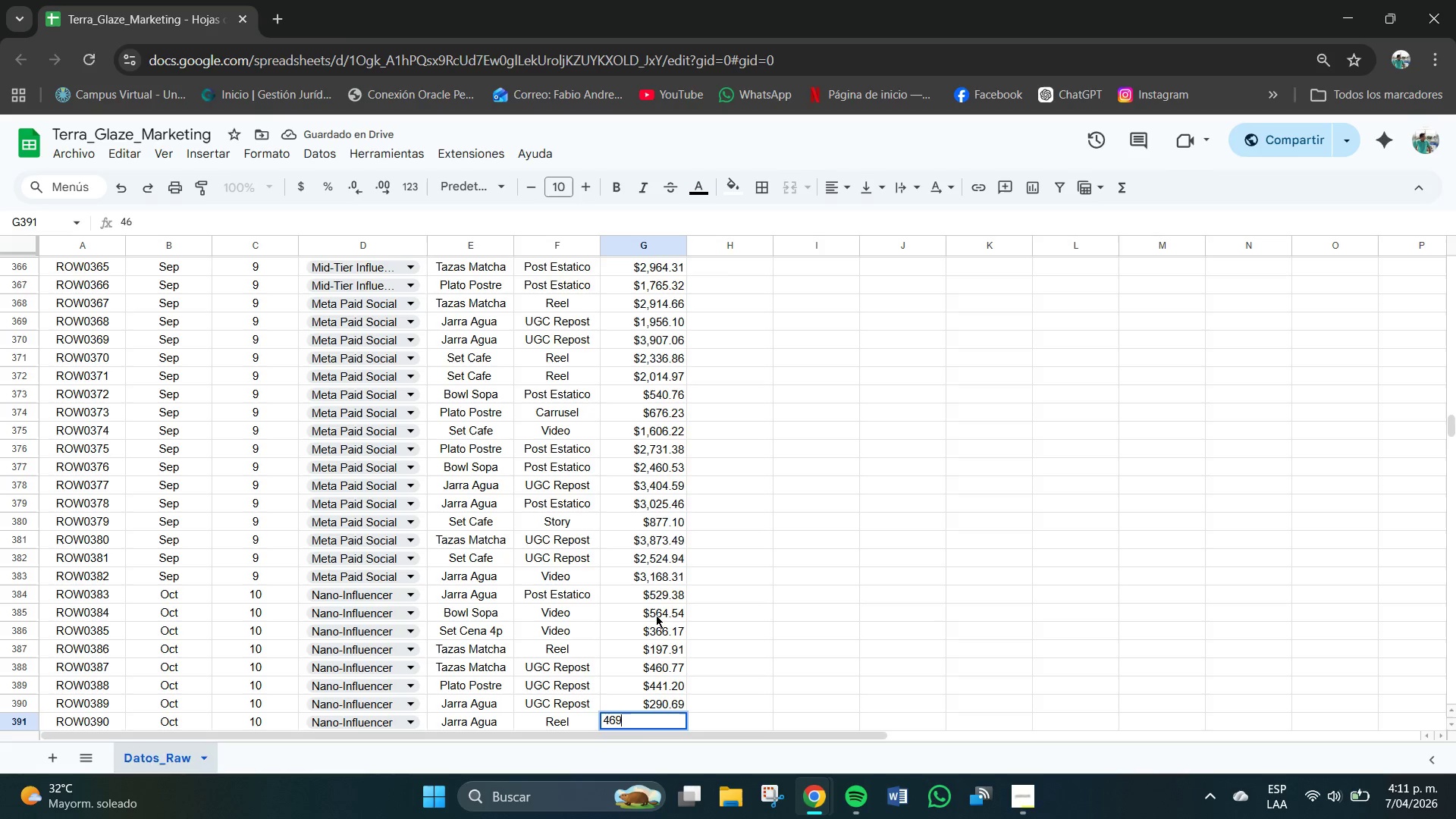 
key(Numpad9)
 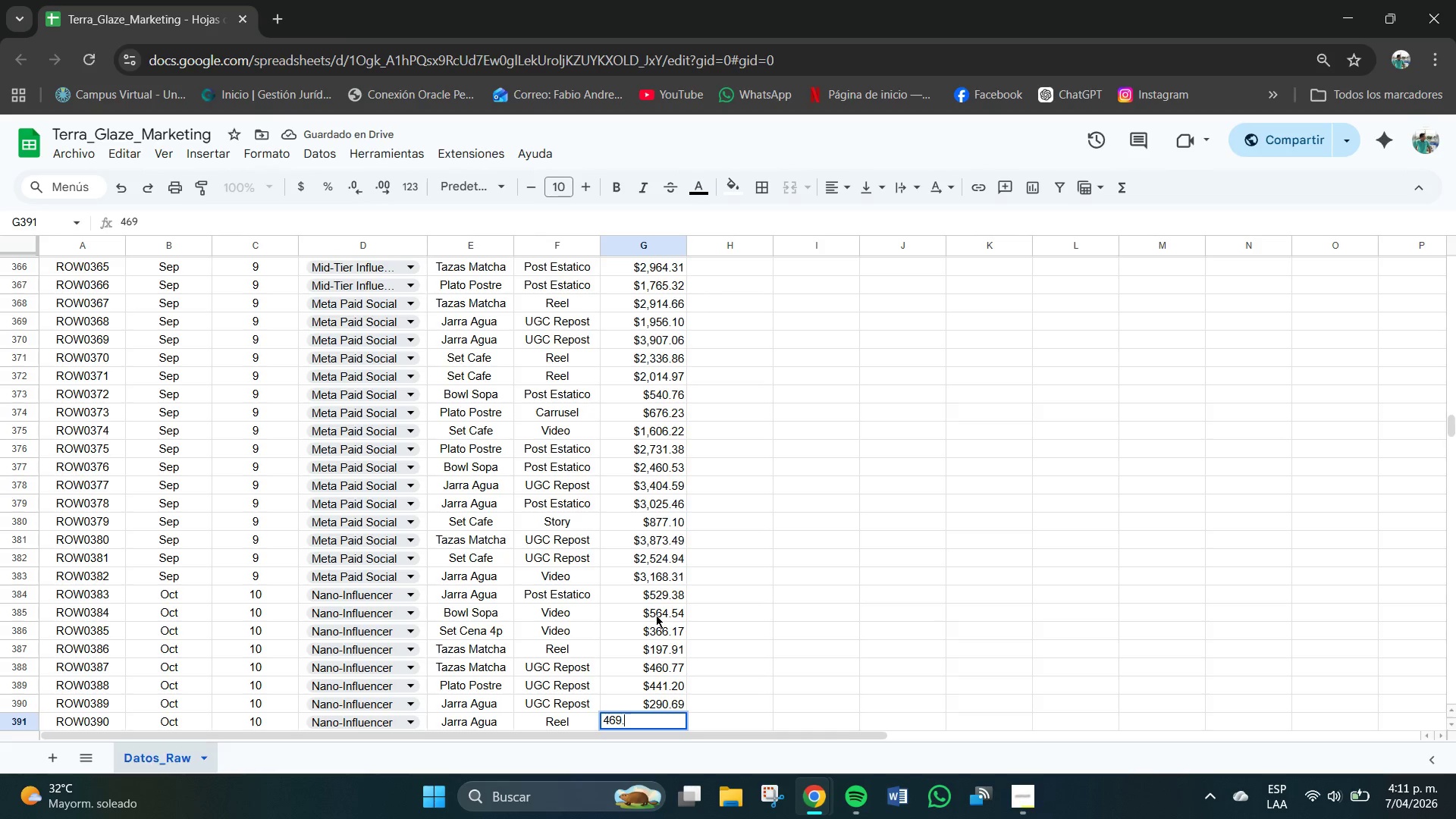 
key(NumpadDecimal)
 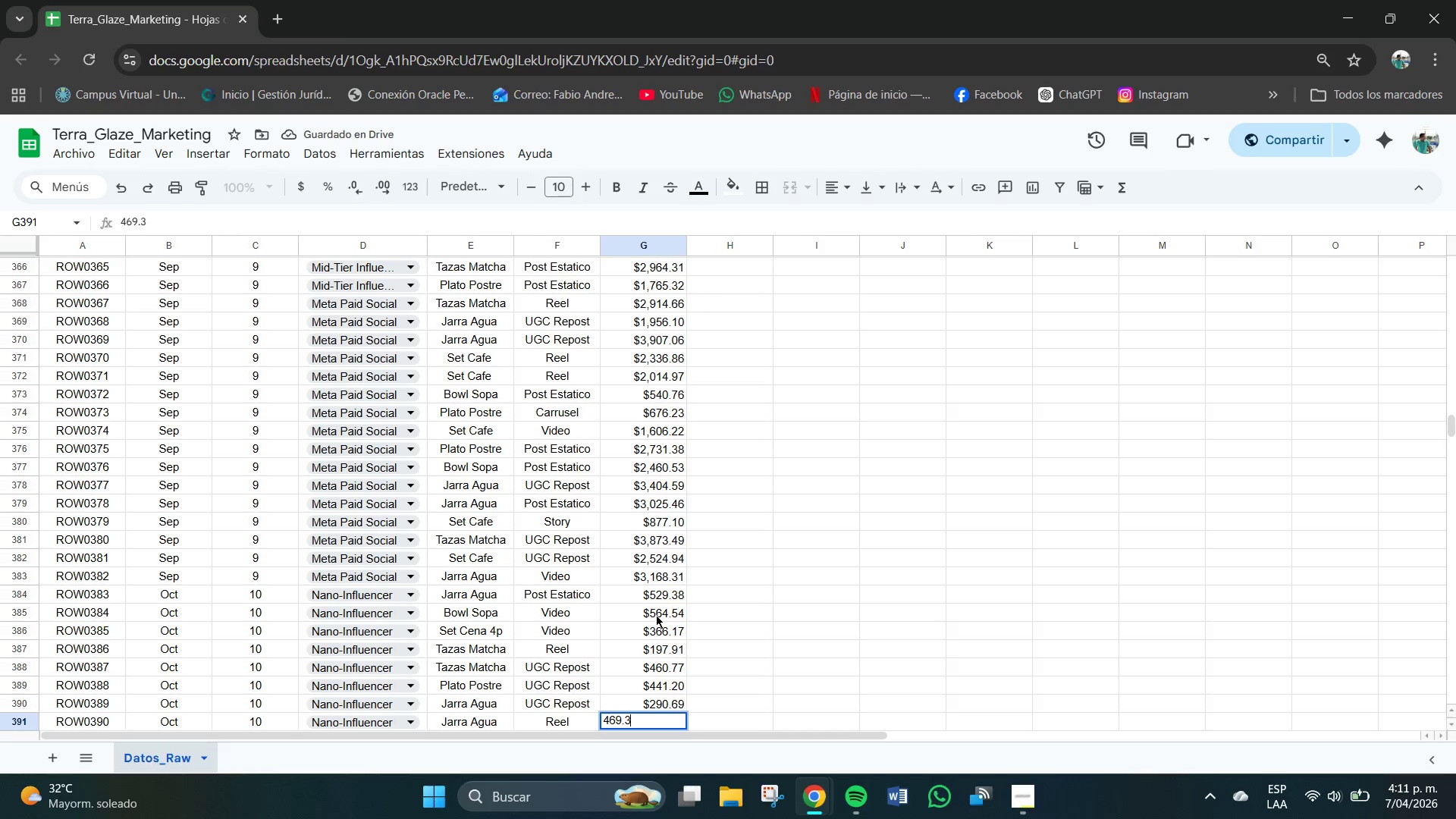 
key(Numpad3)
 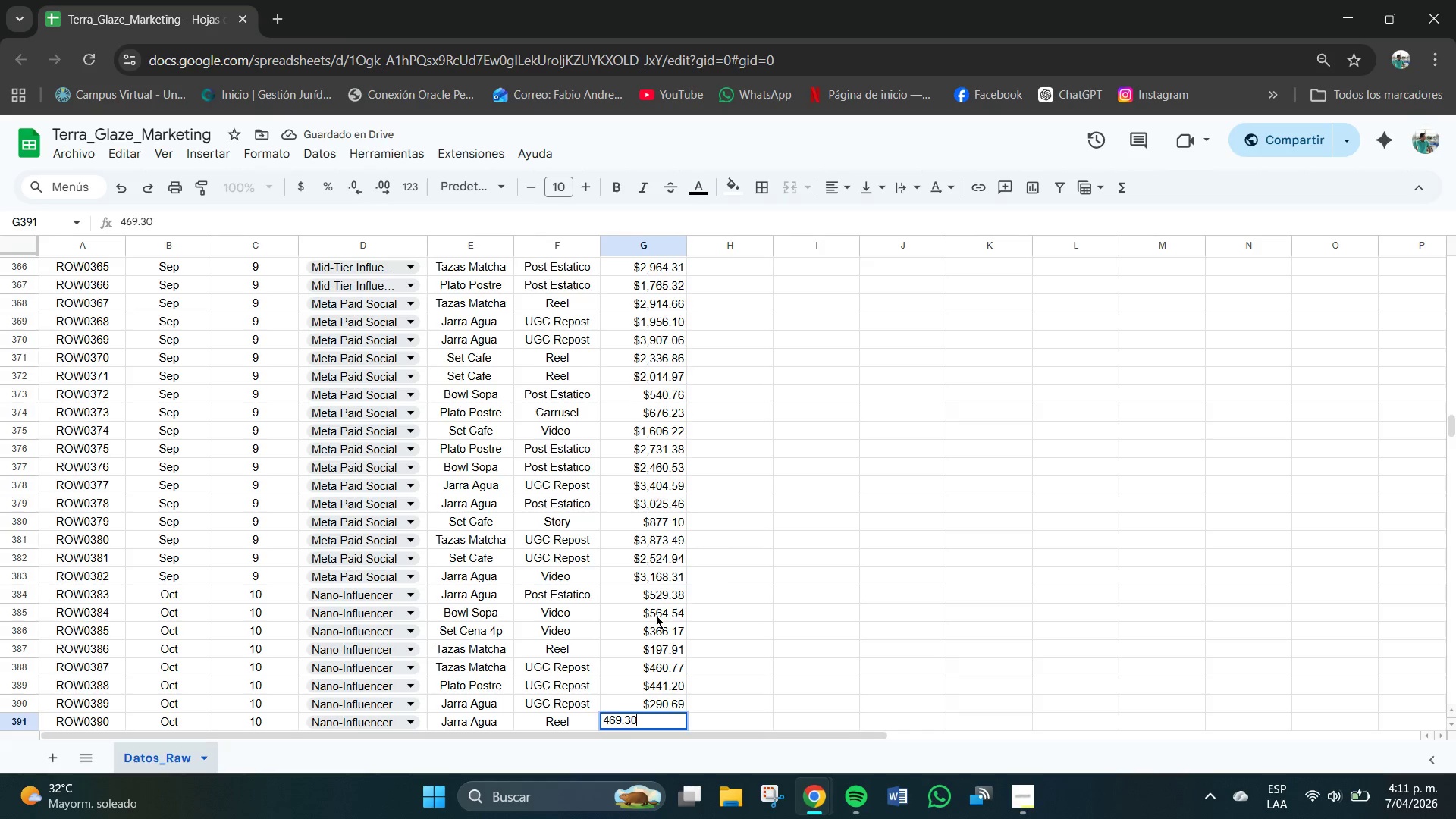 
key(Numpad0)
 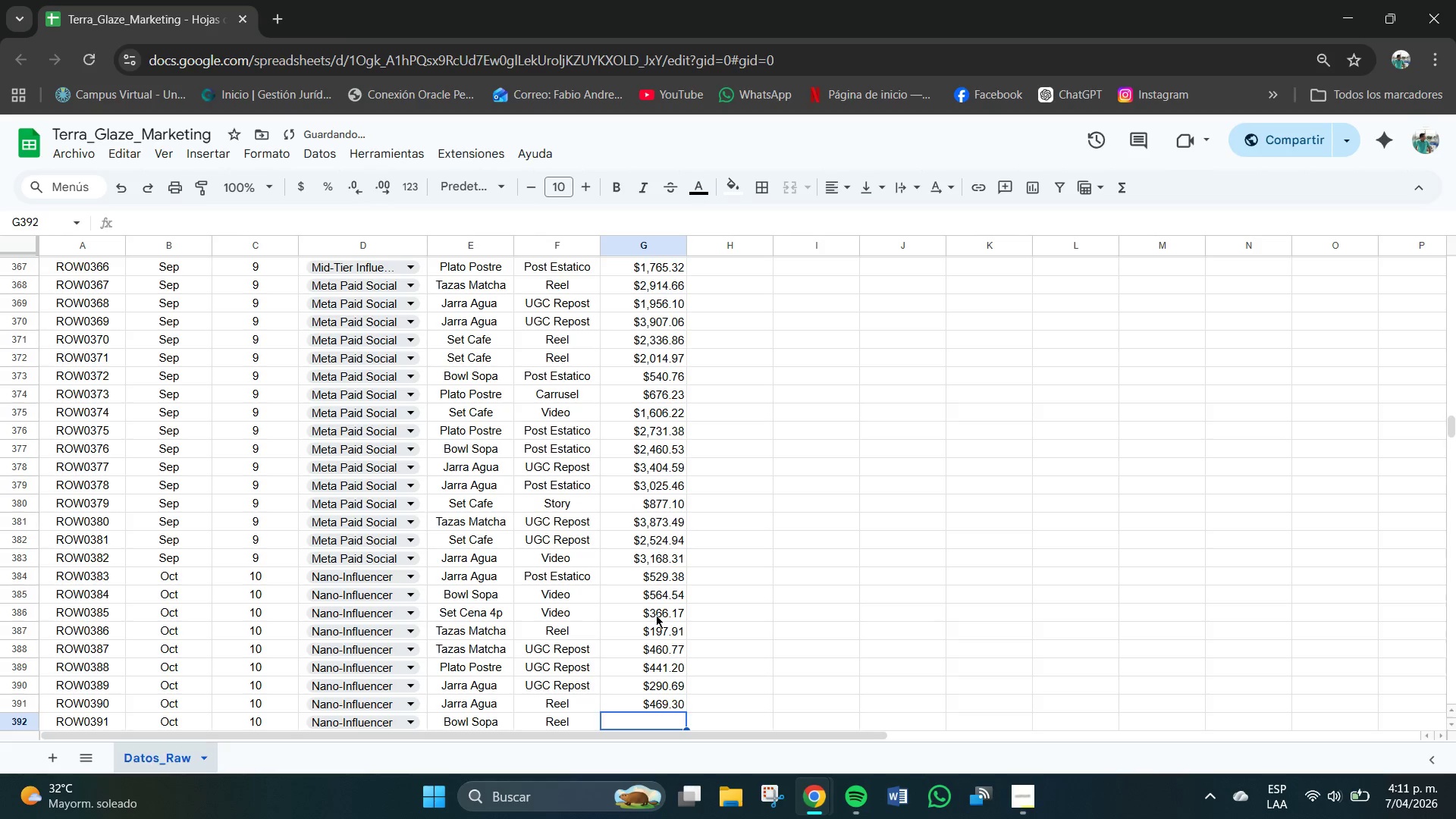 
key(NumpadEnter)
 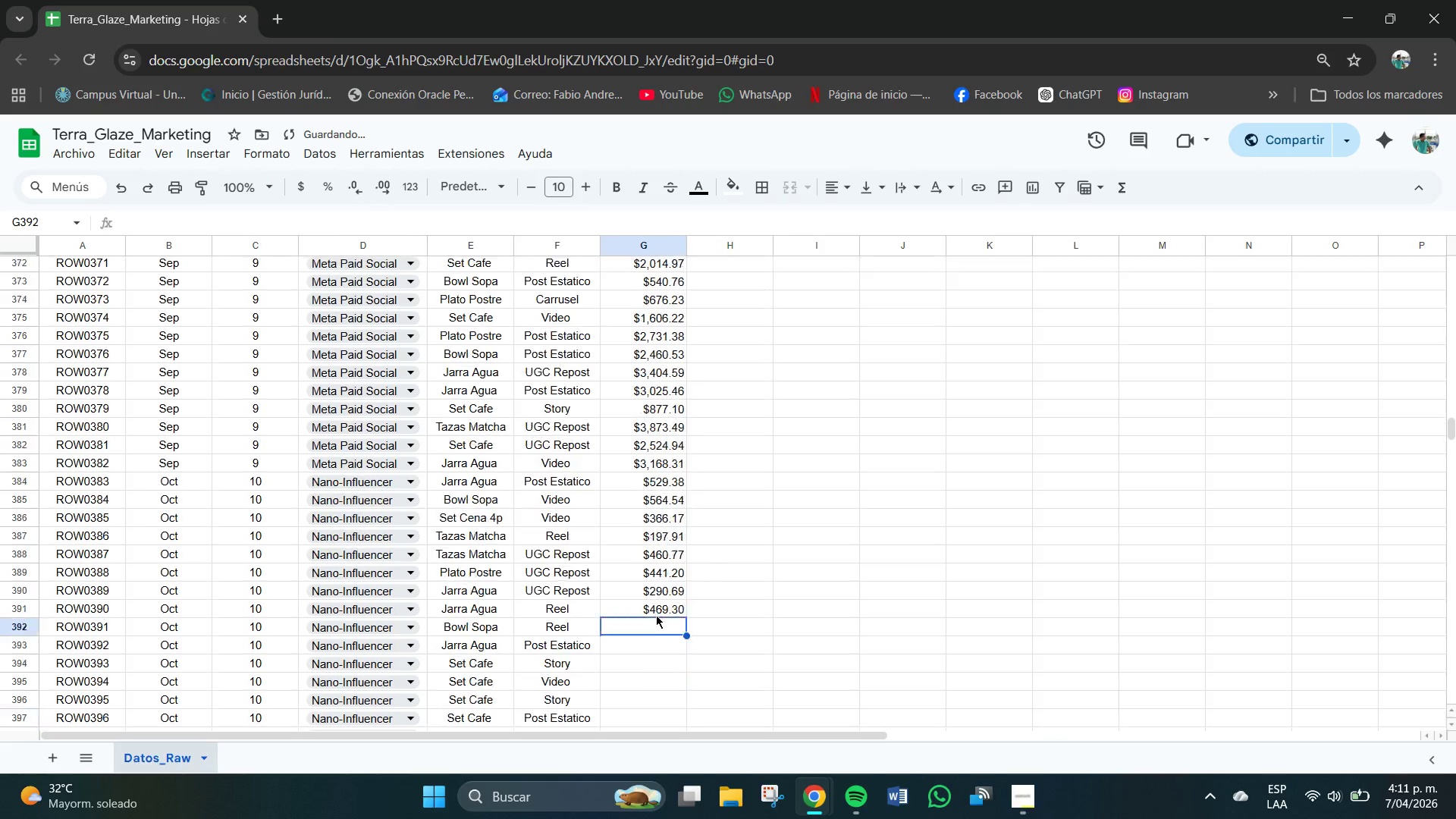 
scroll: coordinate [654, 613], scroll_direction: down, amount: 3.0
 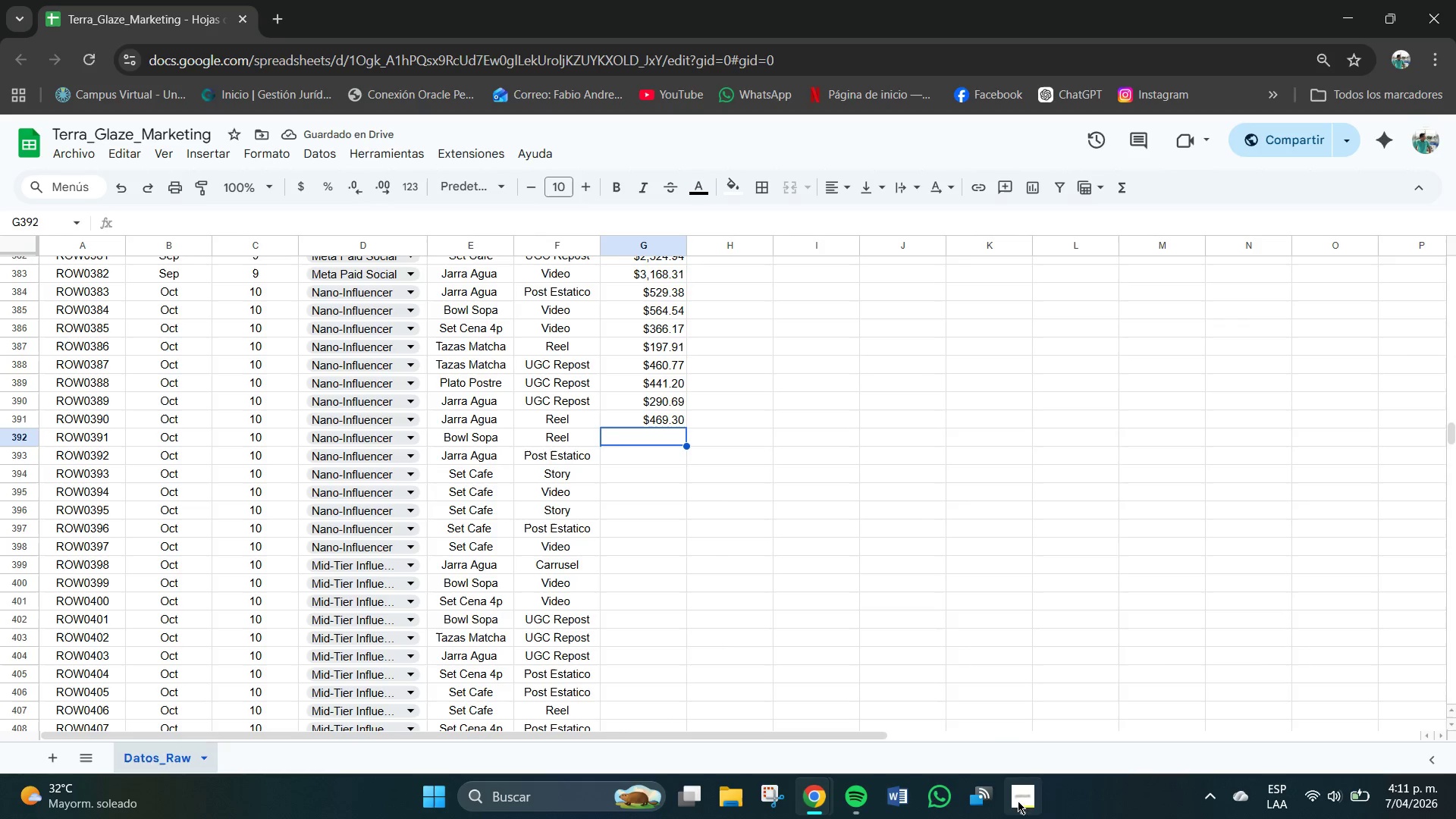 
left_click([1017, 809])